 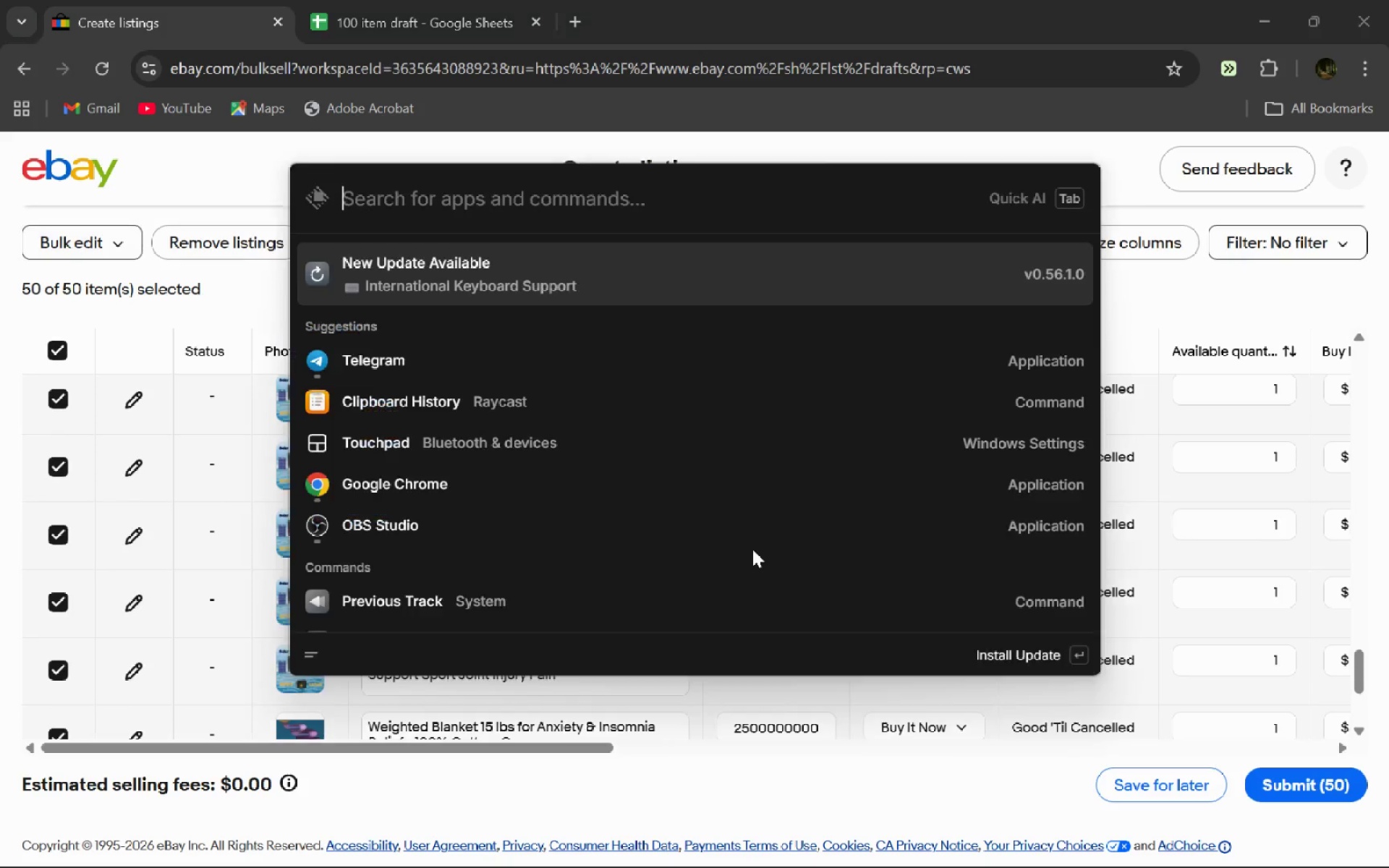 
type( 4)
key(Backspace)
type(30)
 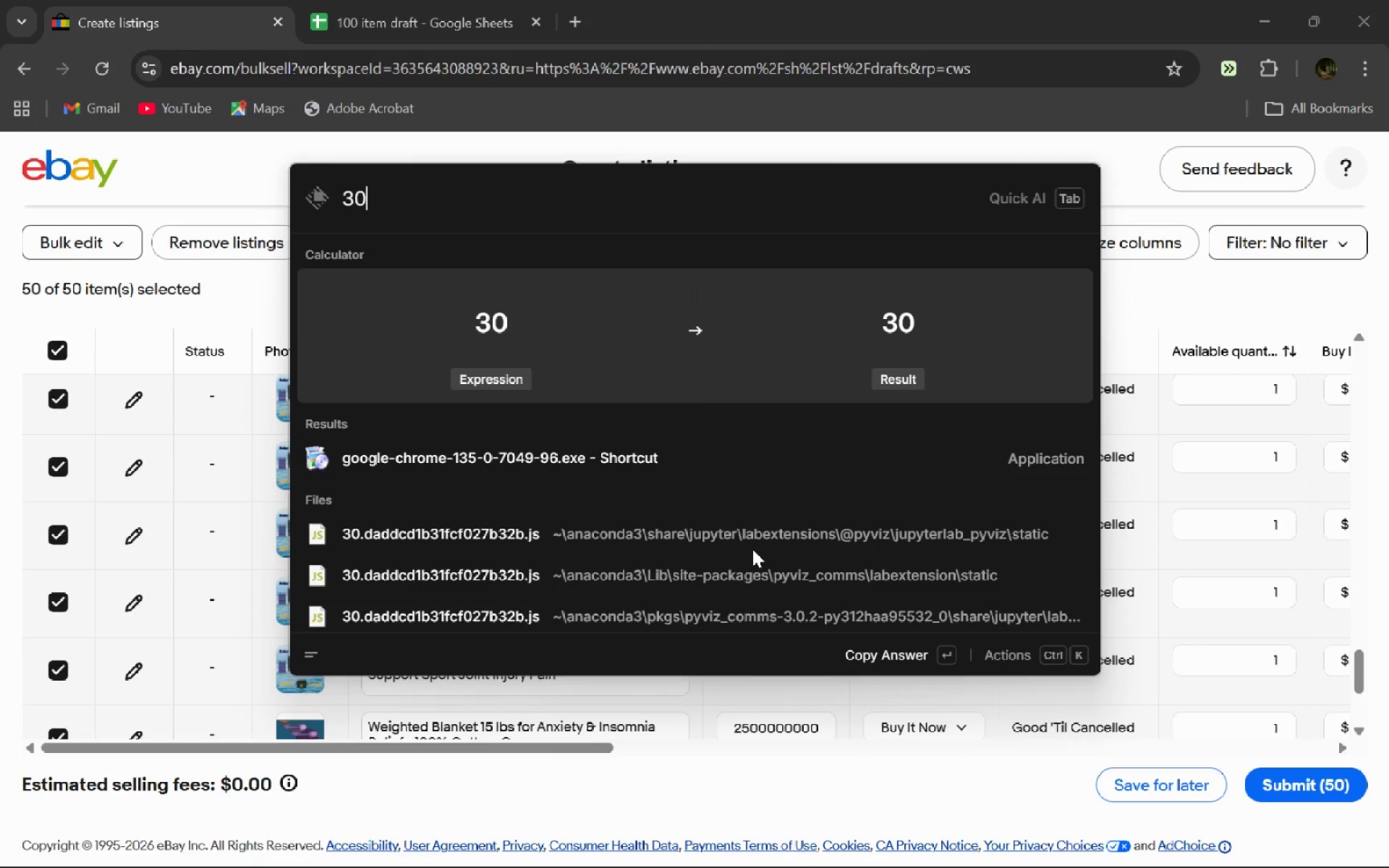 
hold_key(key=ShiftRight, duration=1.95)
 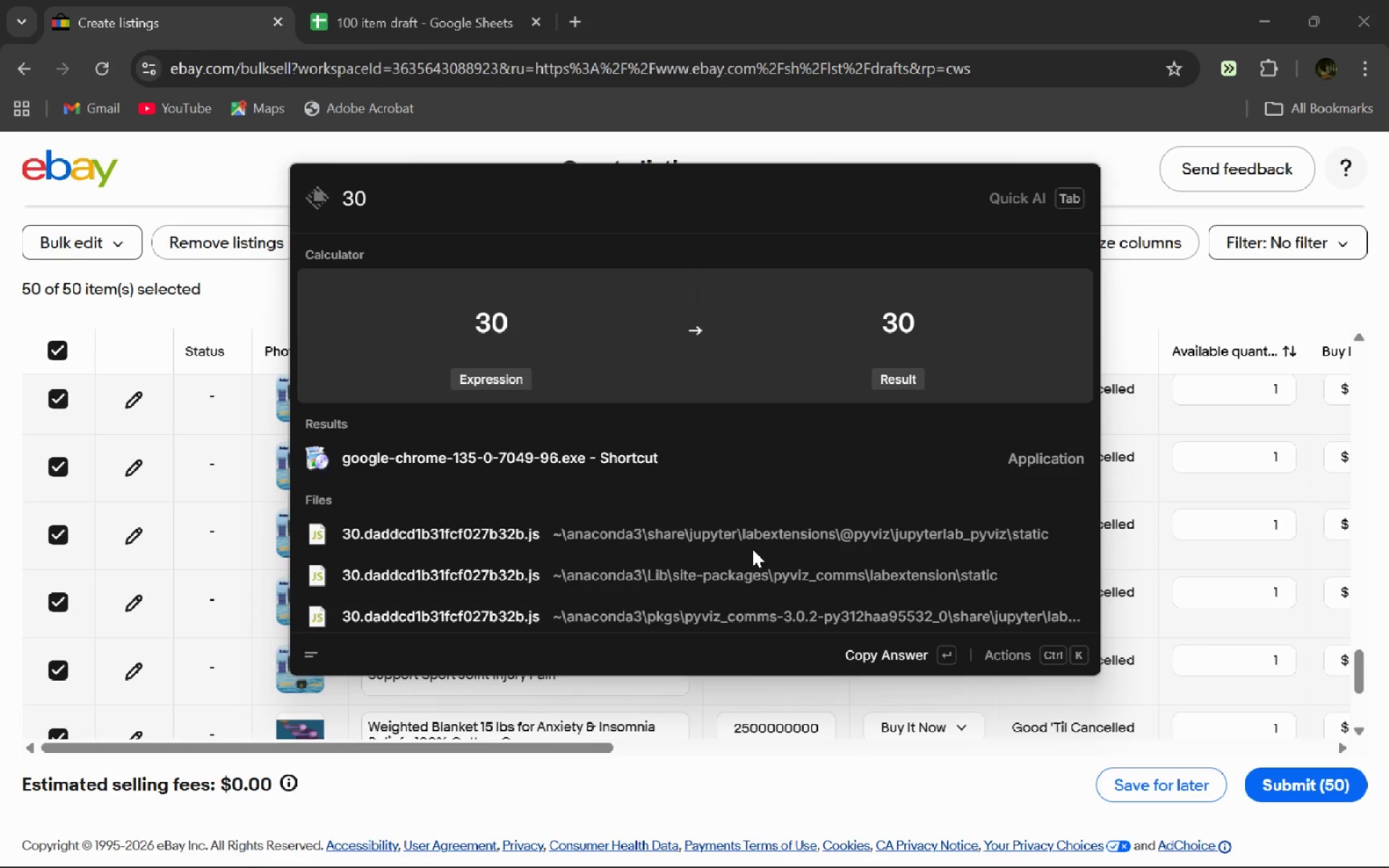 
type(*!%%)
key(Escape)
key(Escape)
 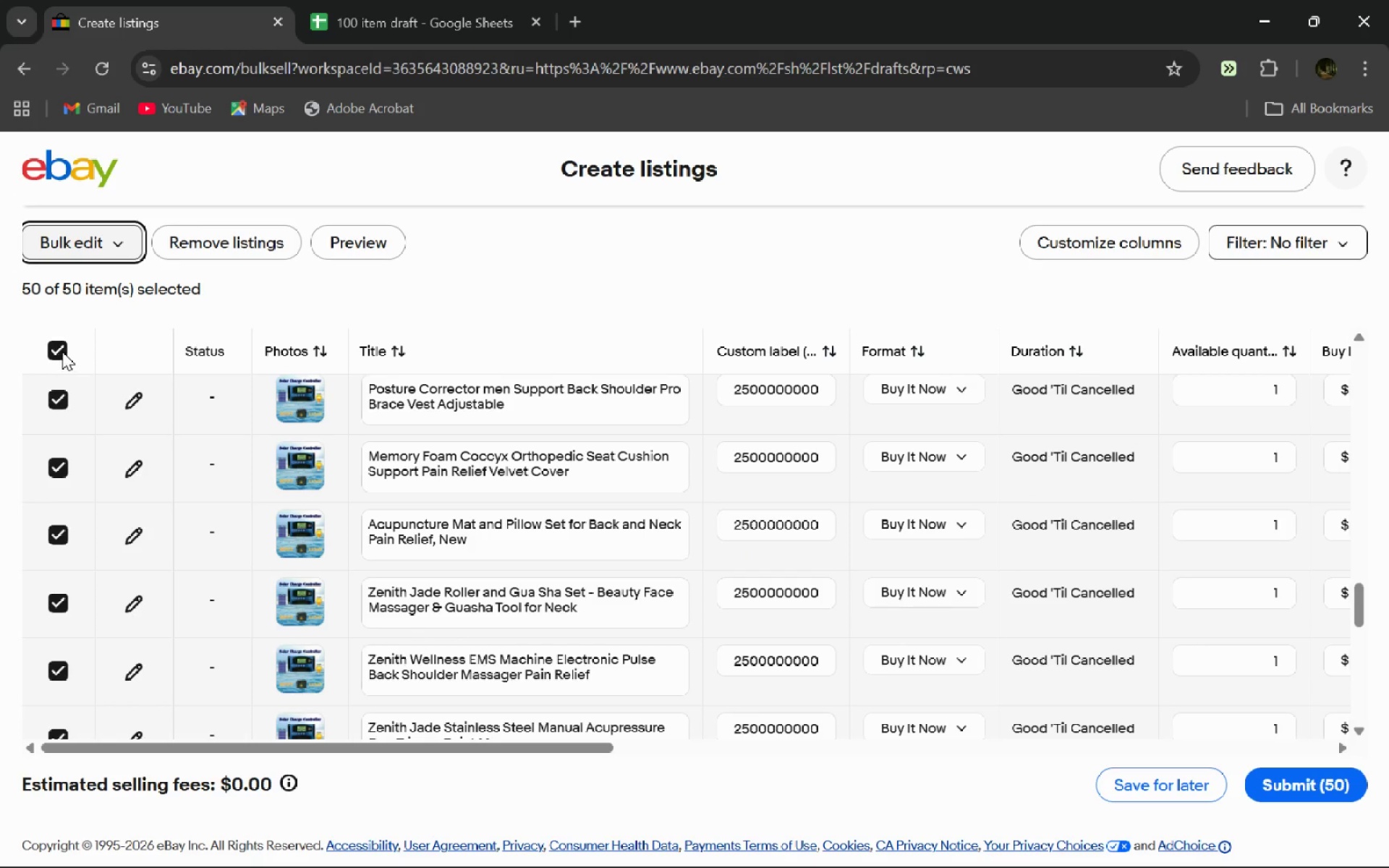 
left_click([63, 352])
 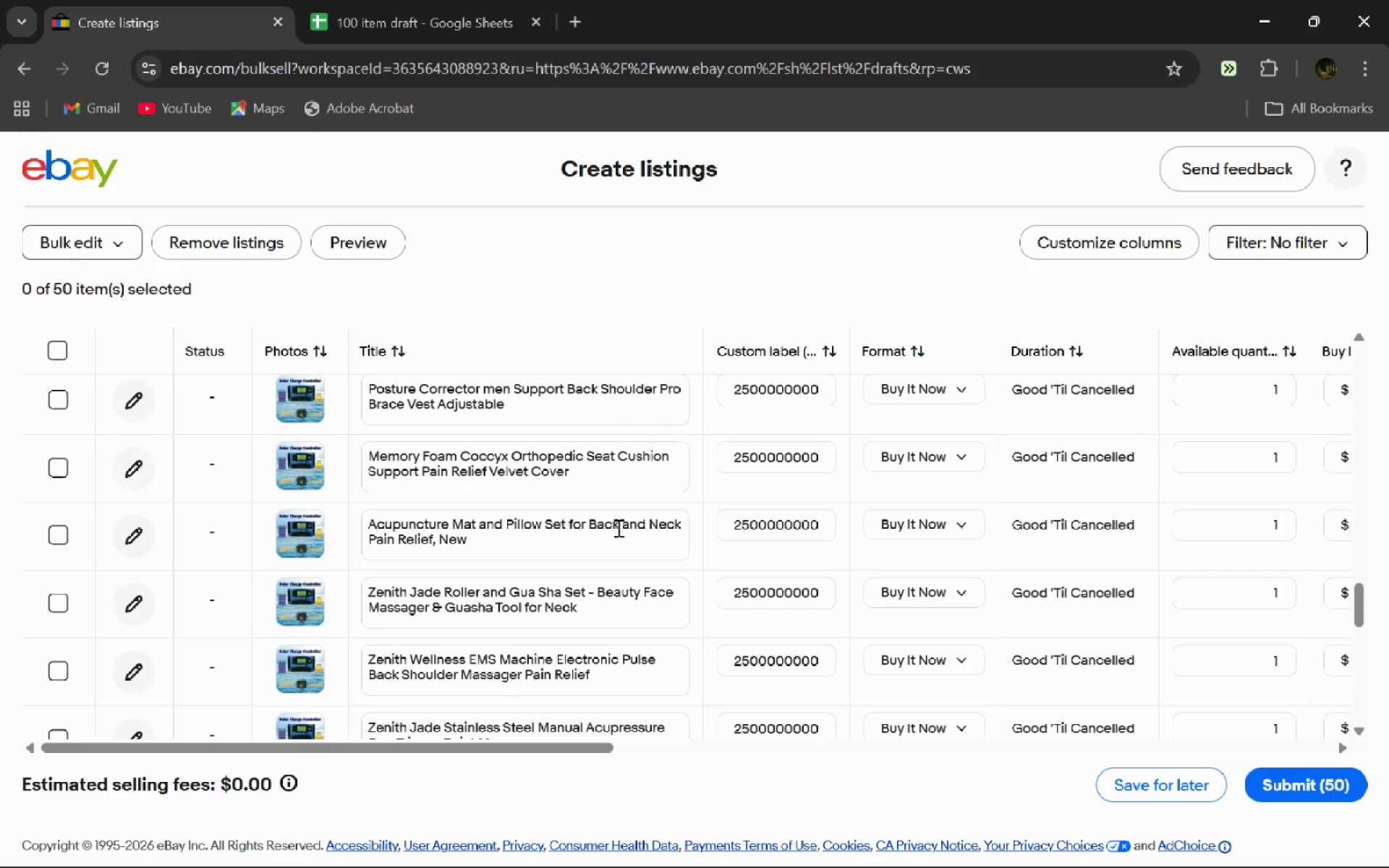 
wait(5.38)
 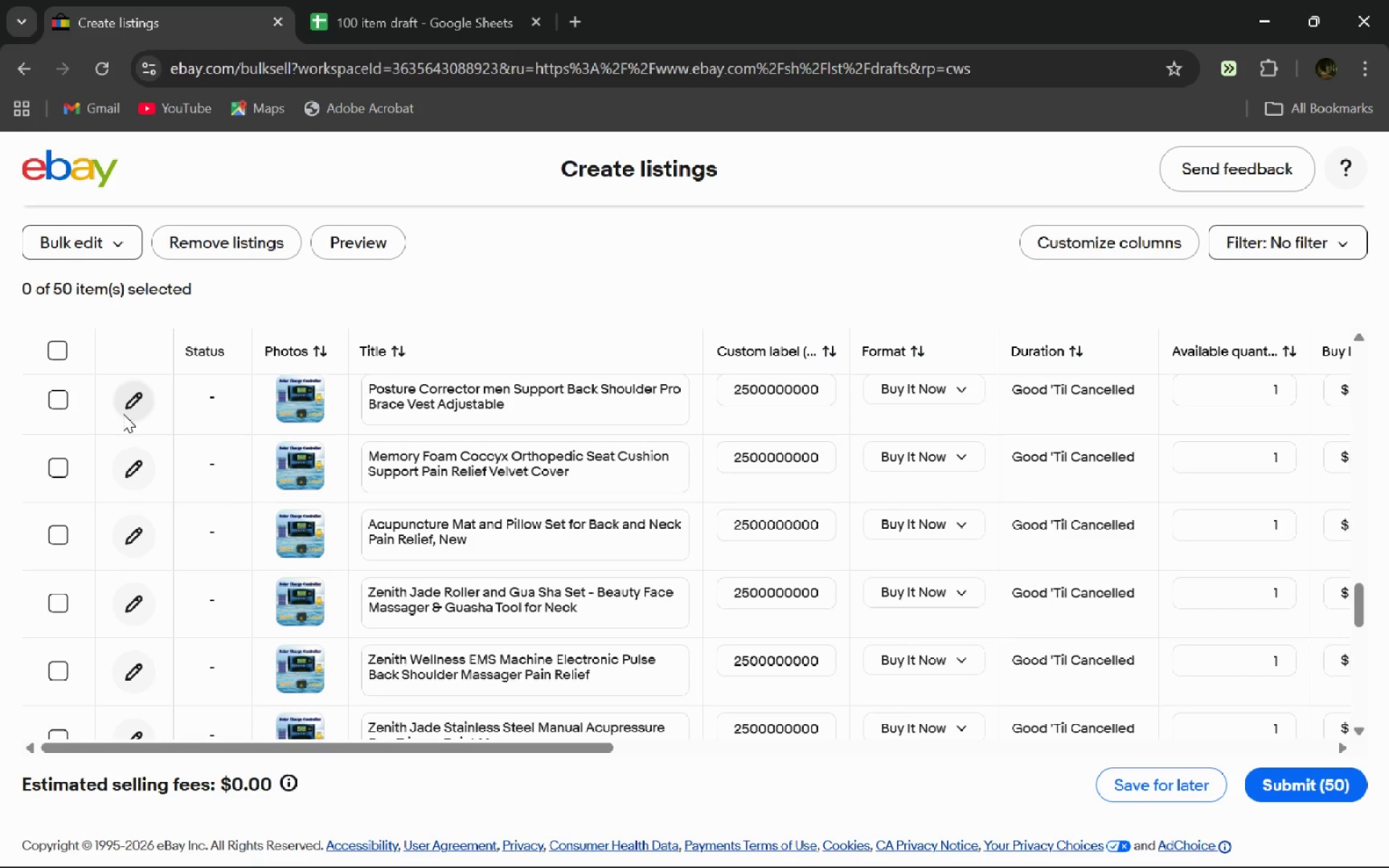 
left_click([1185, 790])
 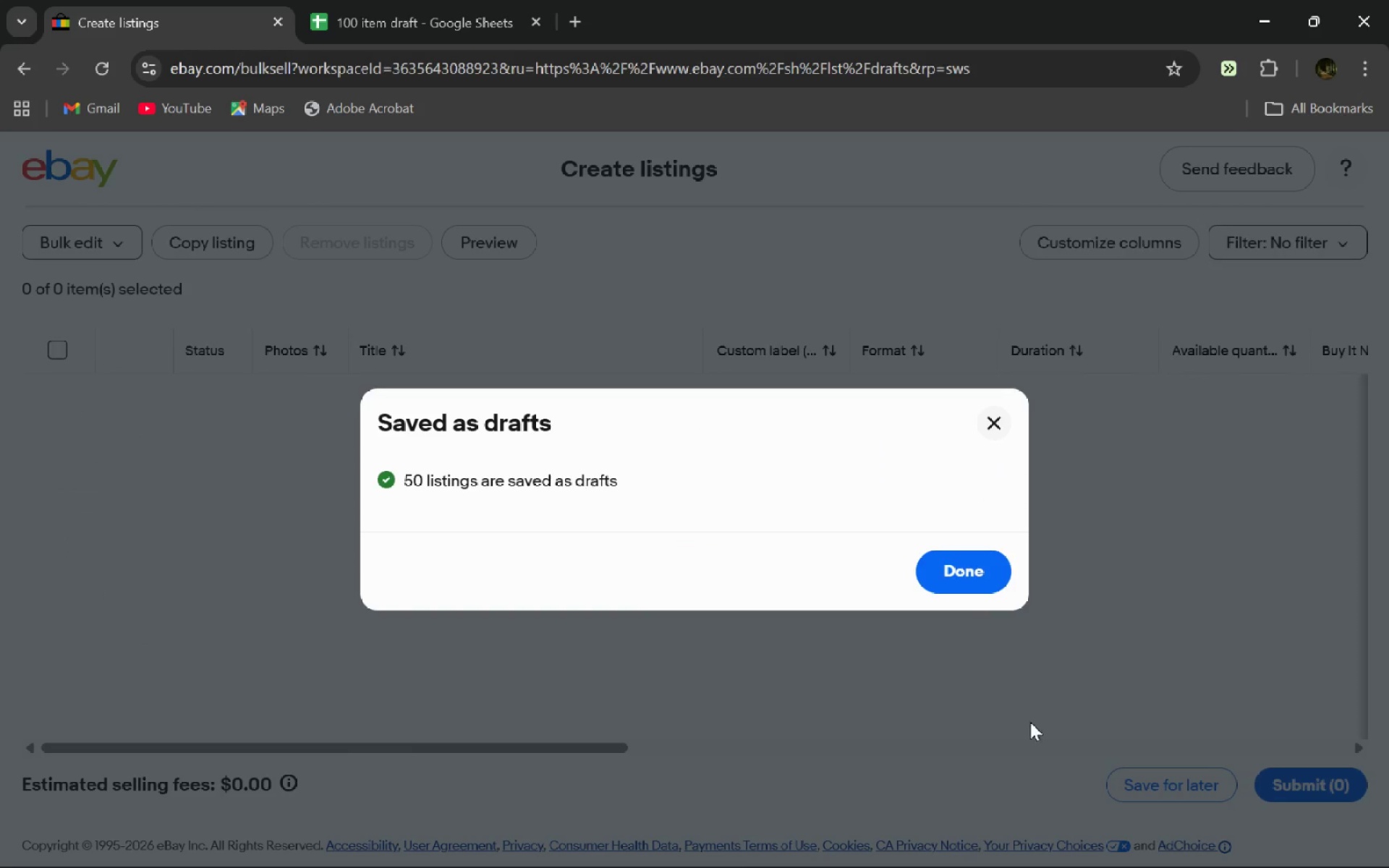 
left_click([978, 561])
 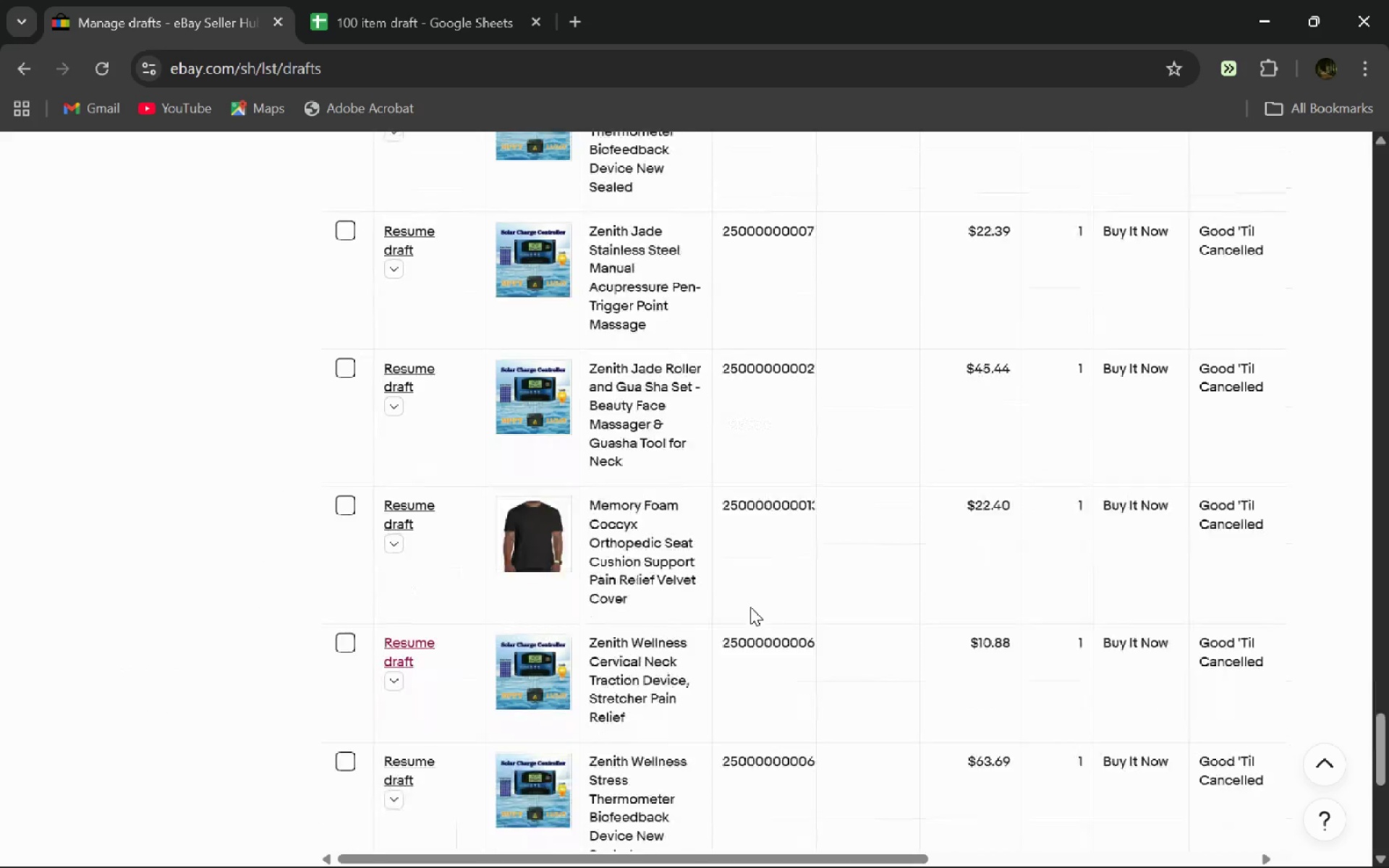 
wait(5.11)
 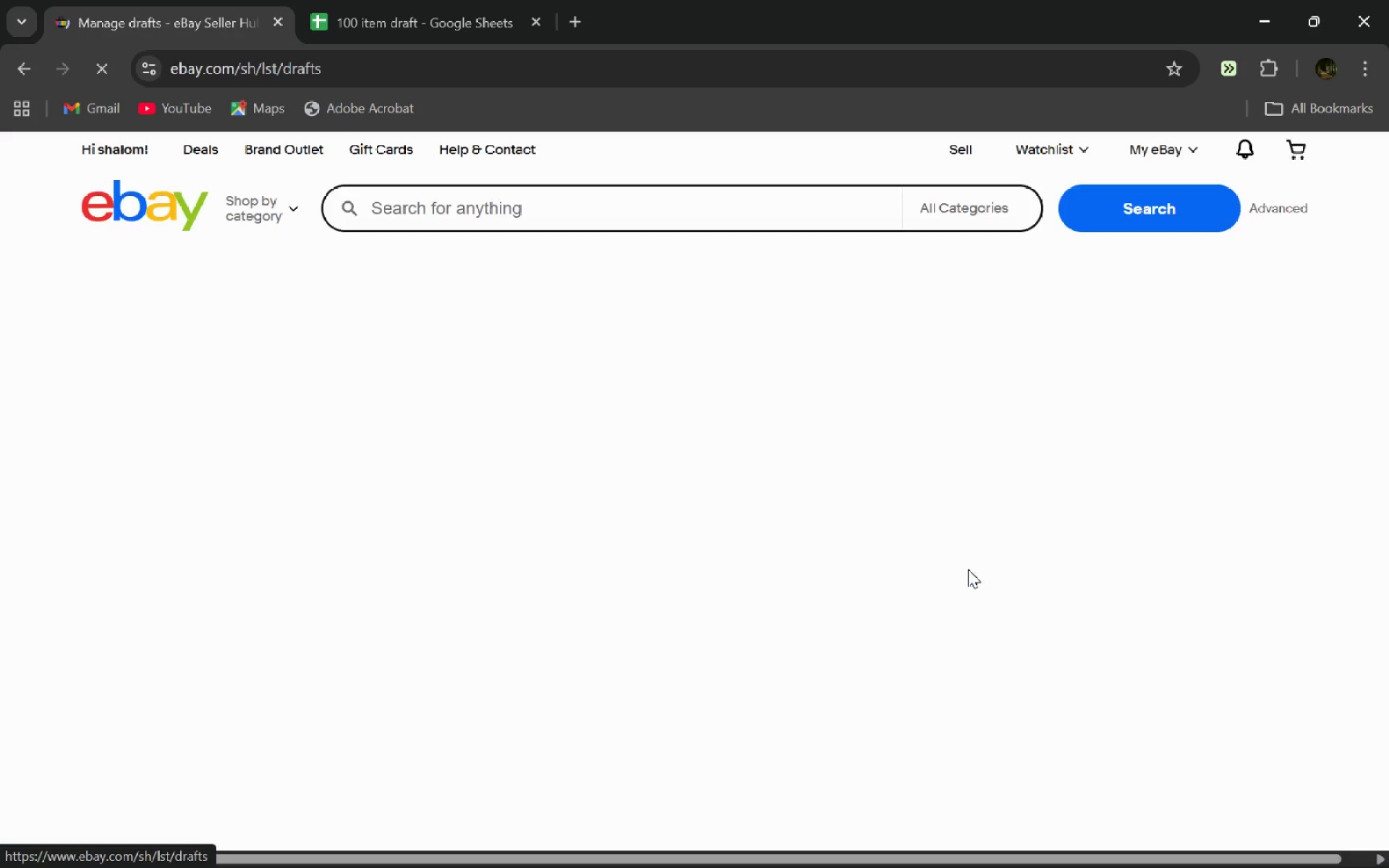 
left_click([747, 586])
 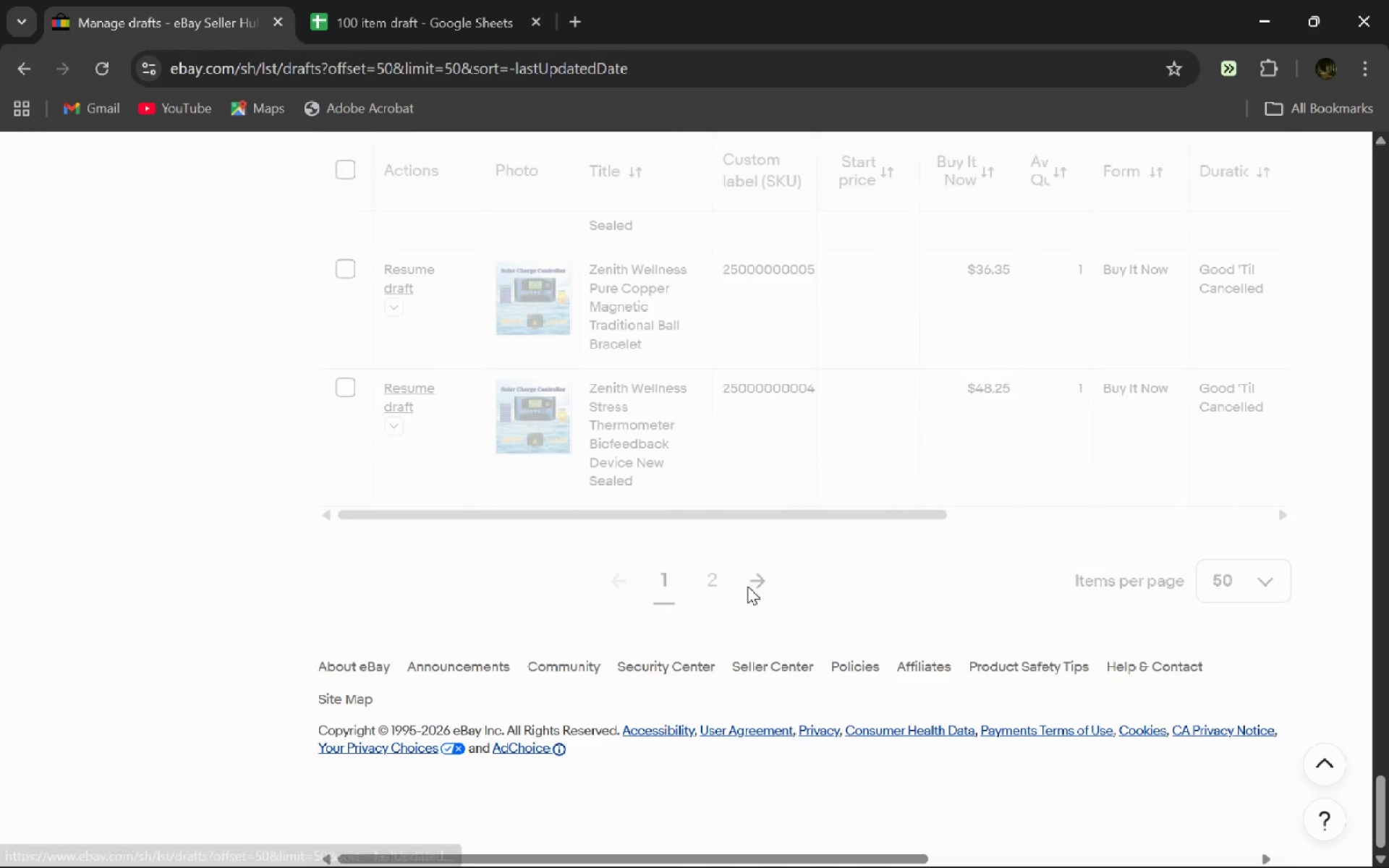 
key(Alt+AltLeft)
 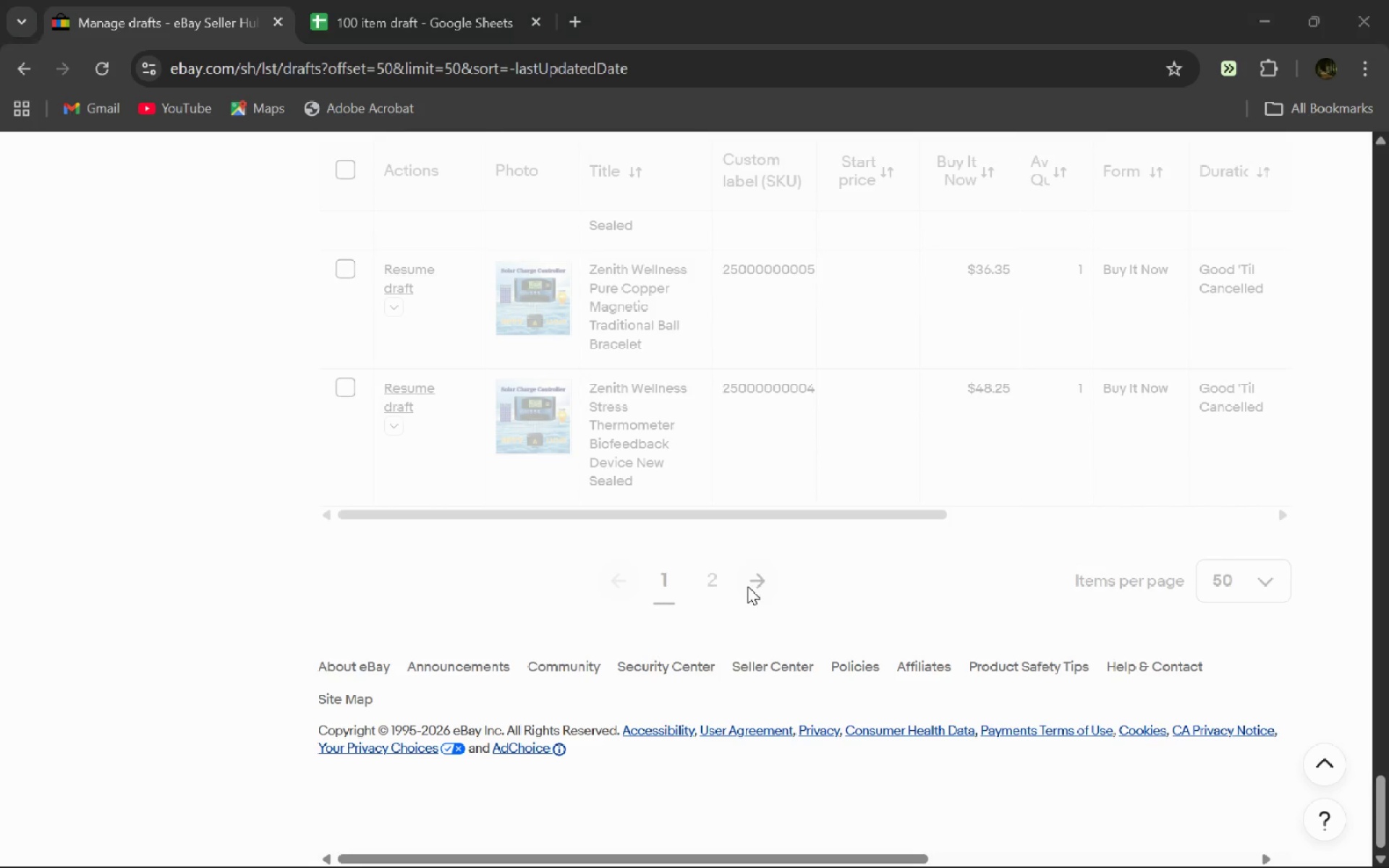 
key(Alt+Tab)